 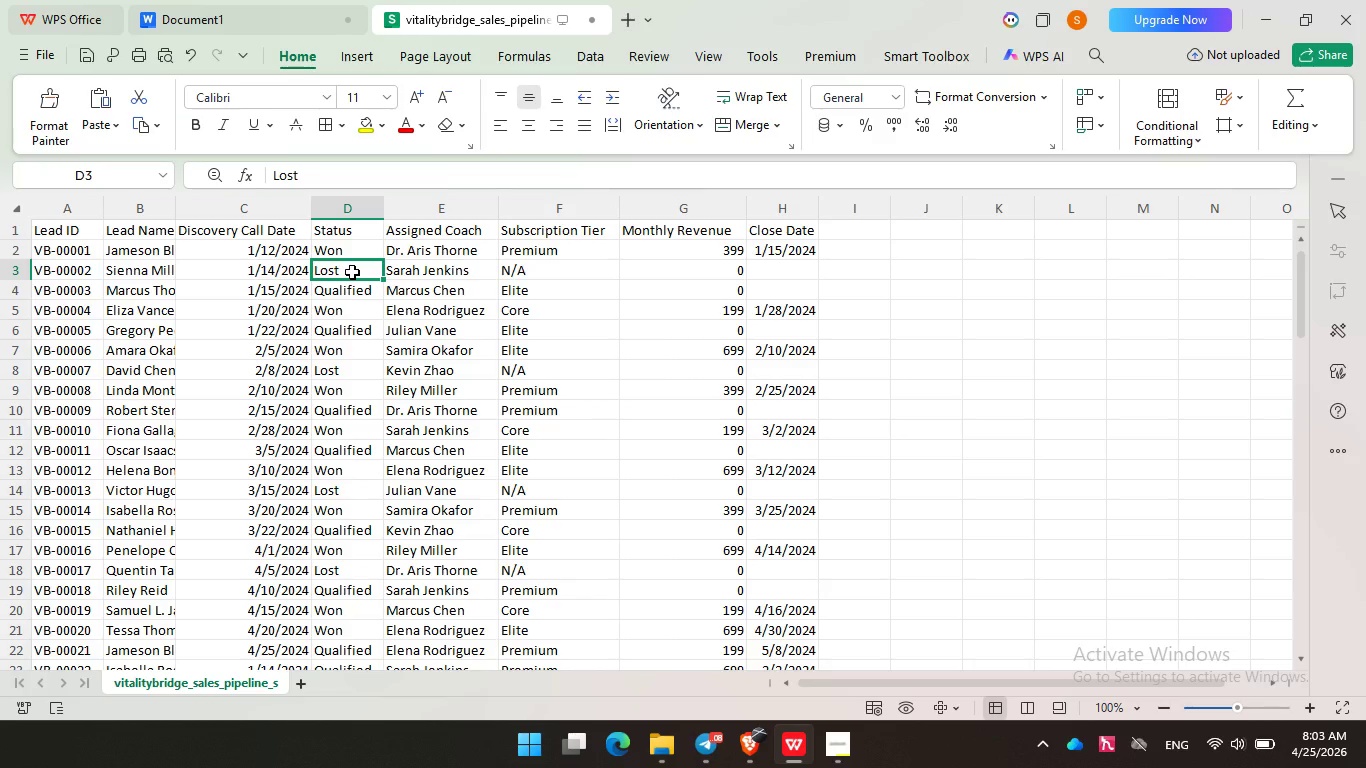 
left_click([359, 257])
 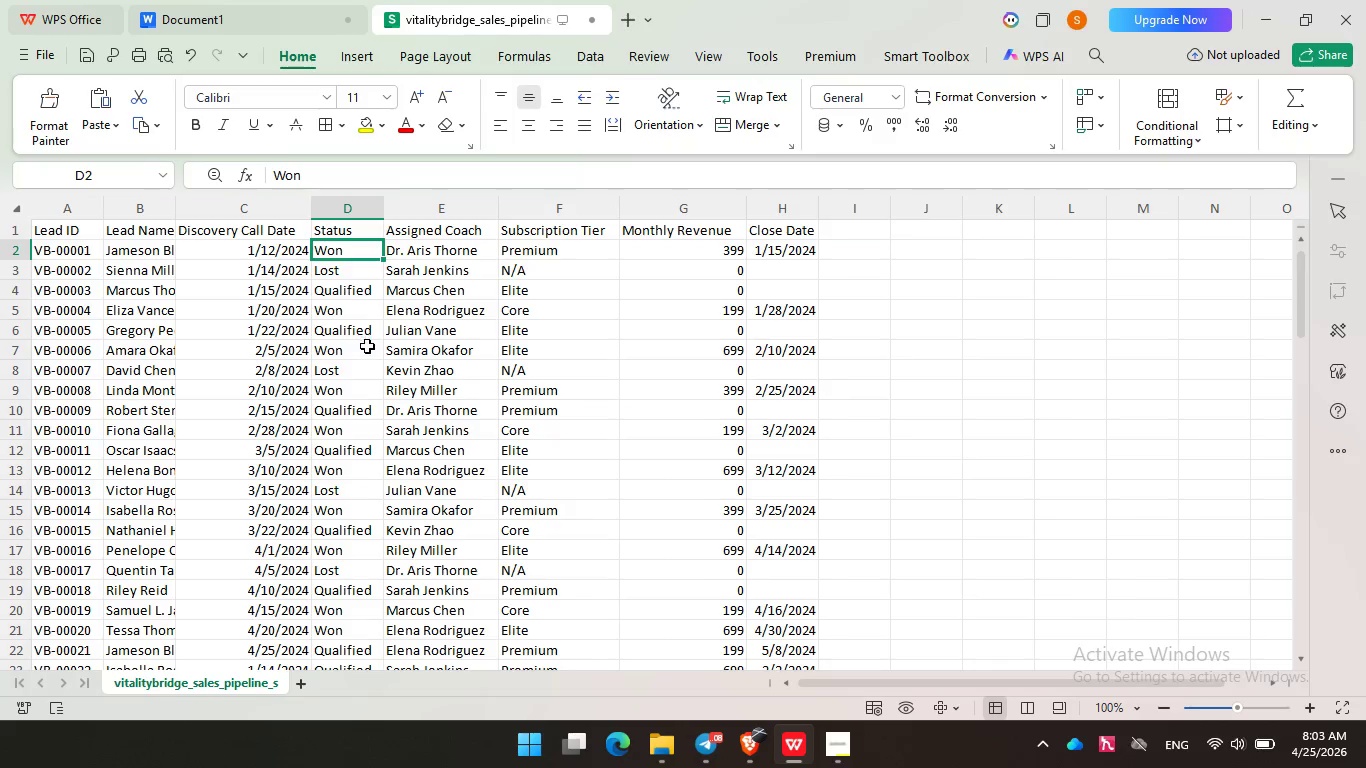 
left_click([367, 348])
 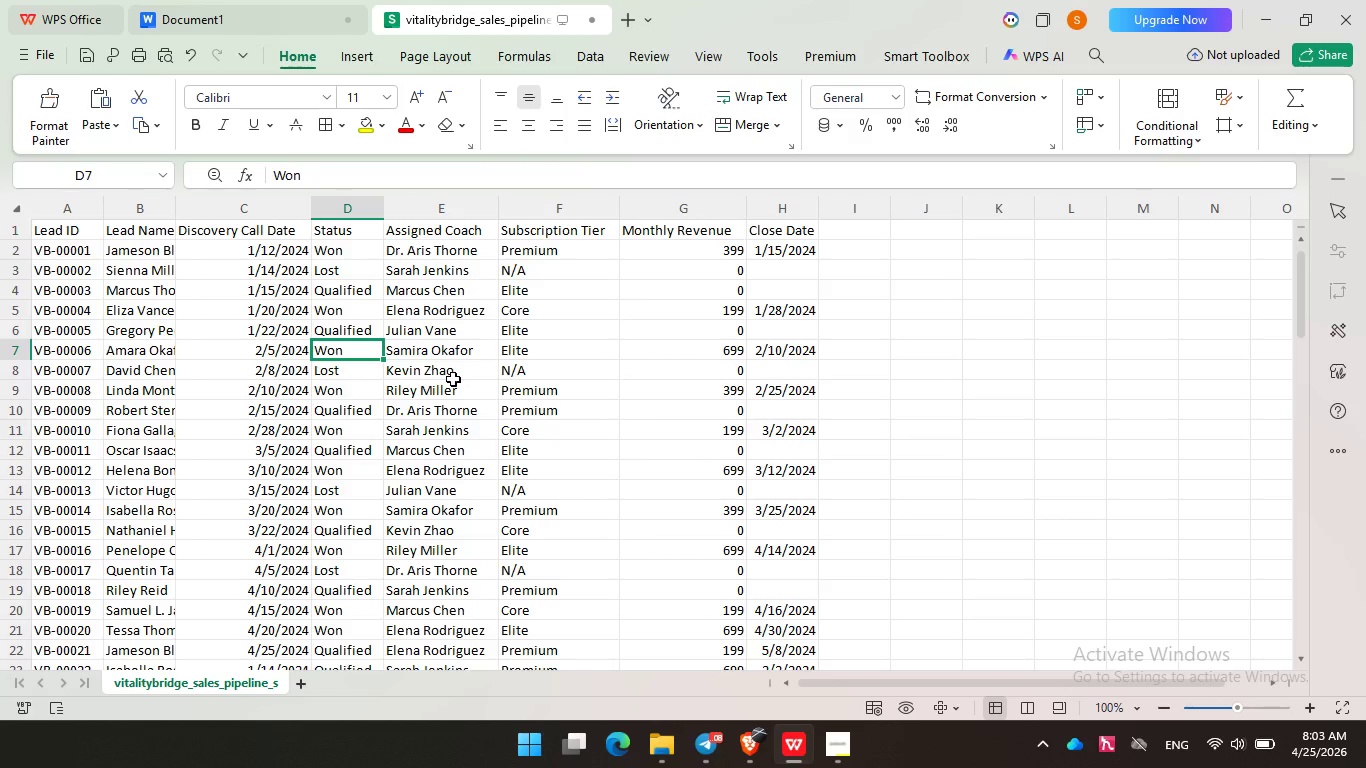 
scroll: coordinate [820, 368], scroll_direction: down, amount: 23.0
 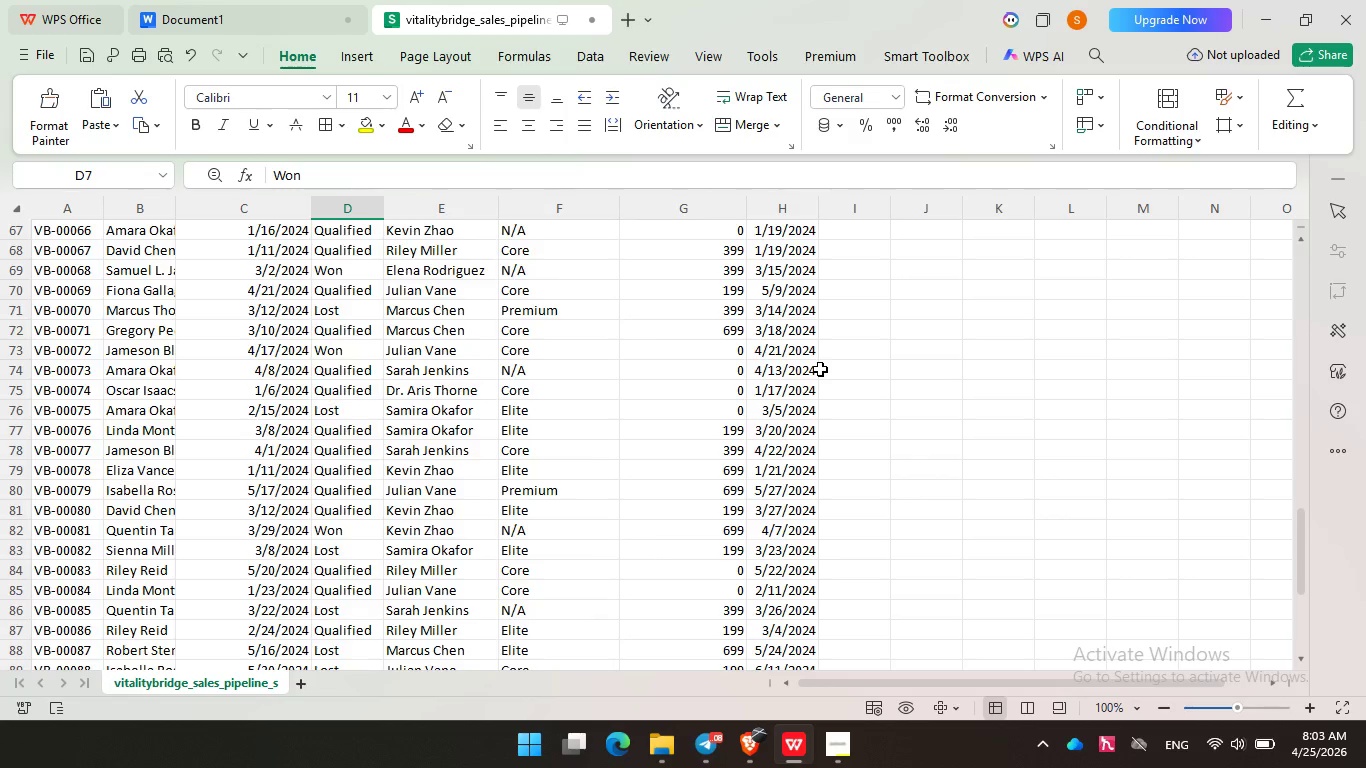 
scroll: coordinate [821, 369], scroll_direction: up, amount: 28.0
 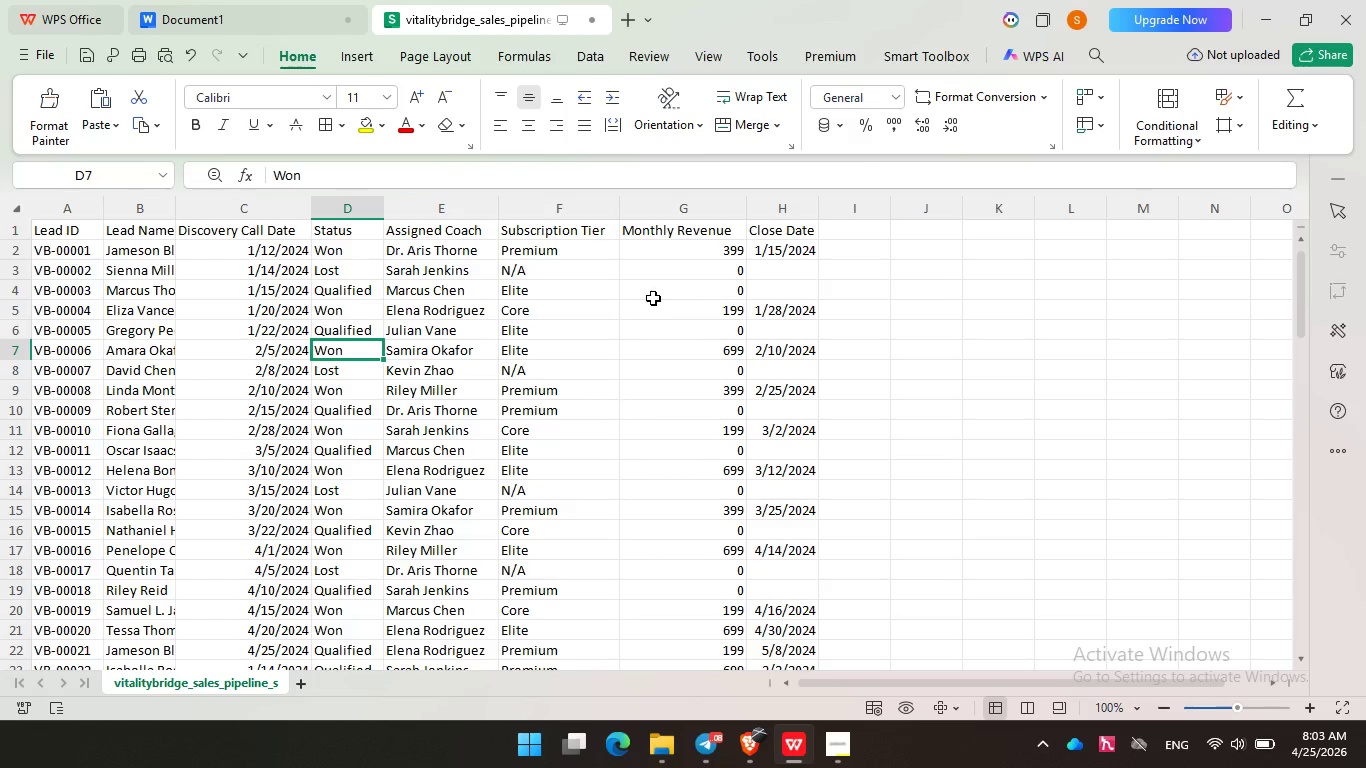 
left_click([1272, 7])